 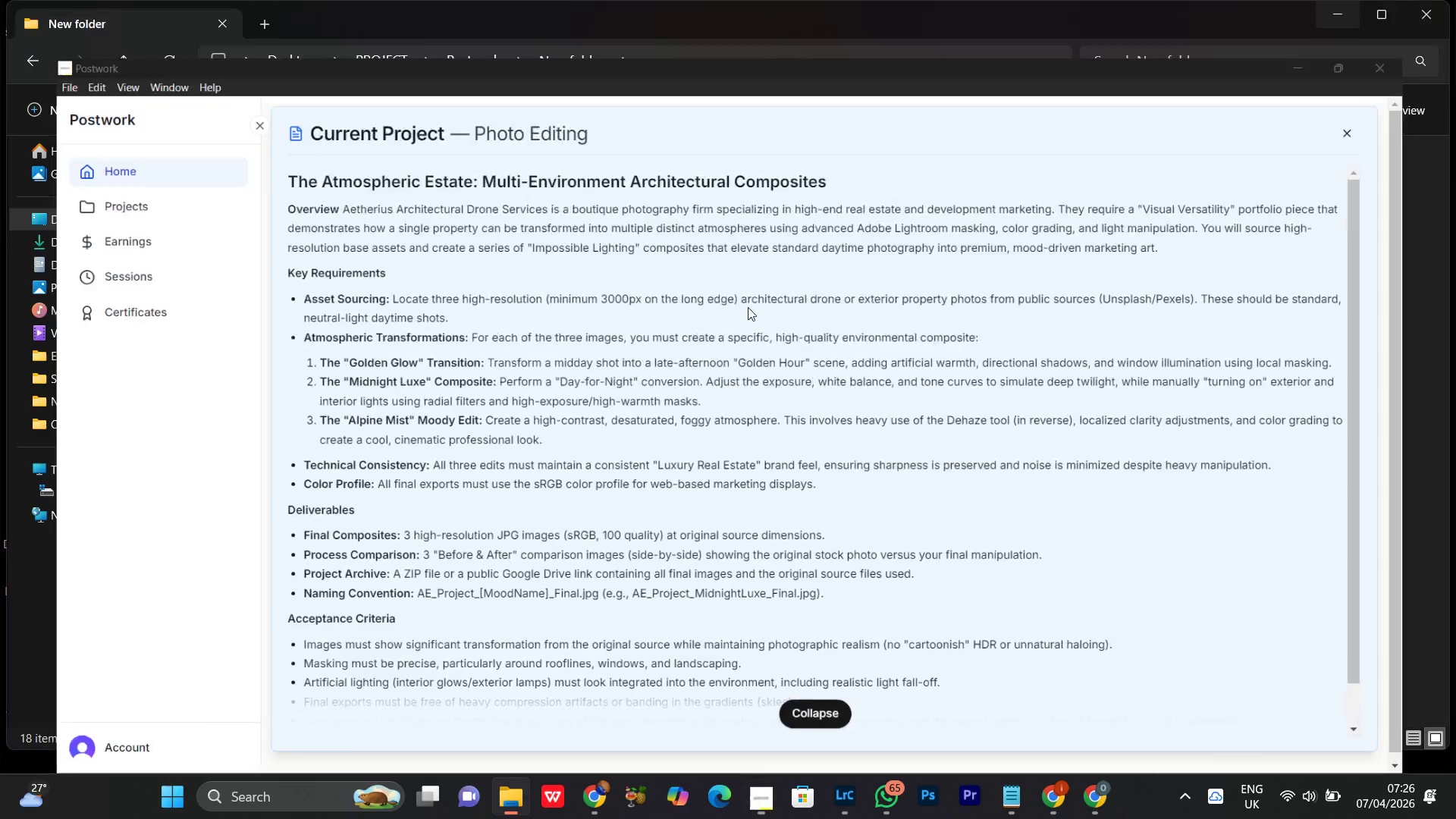 
left_click([704, 528])
 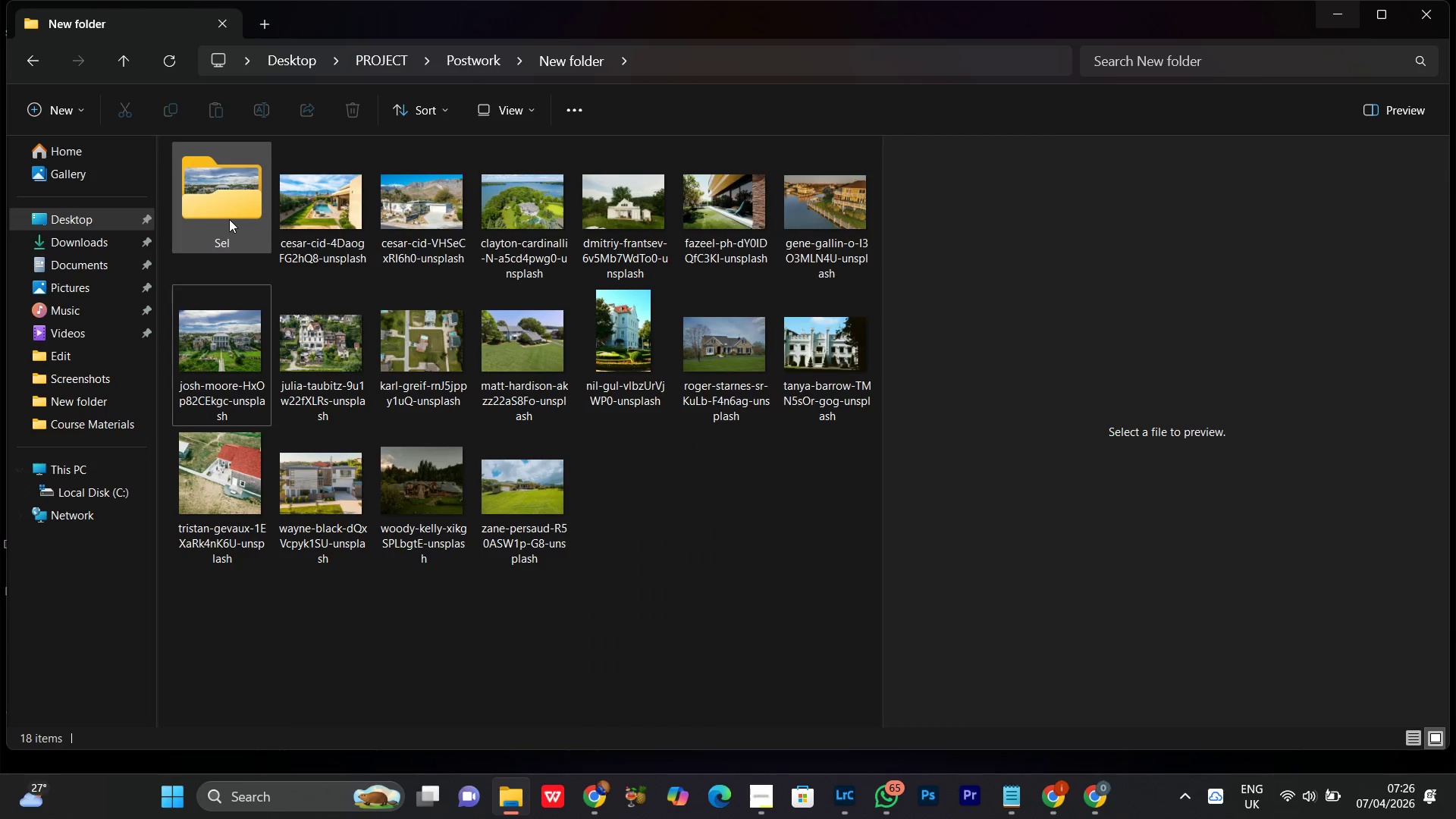 
double_click([229, 219])
 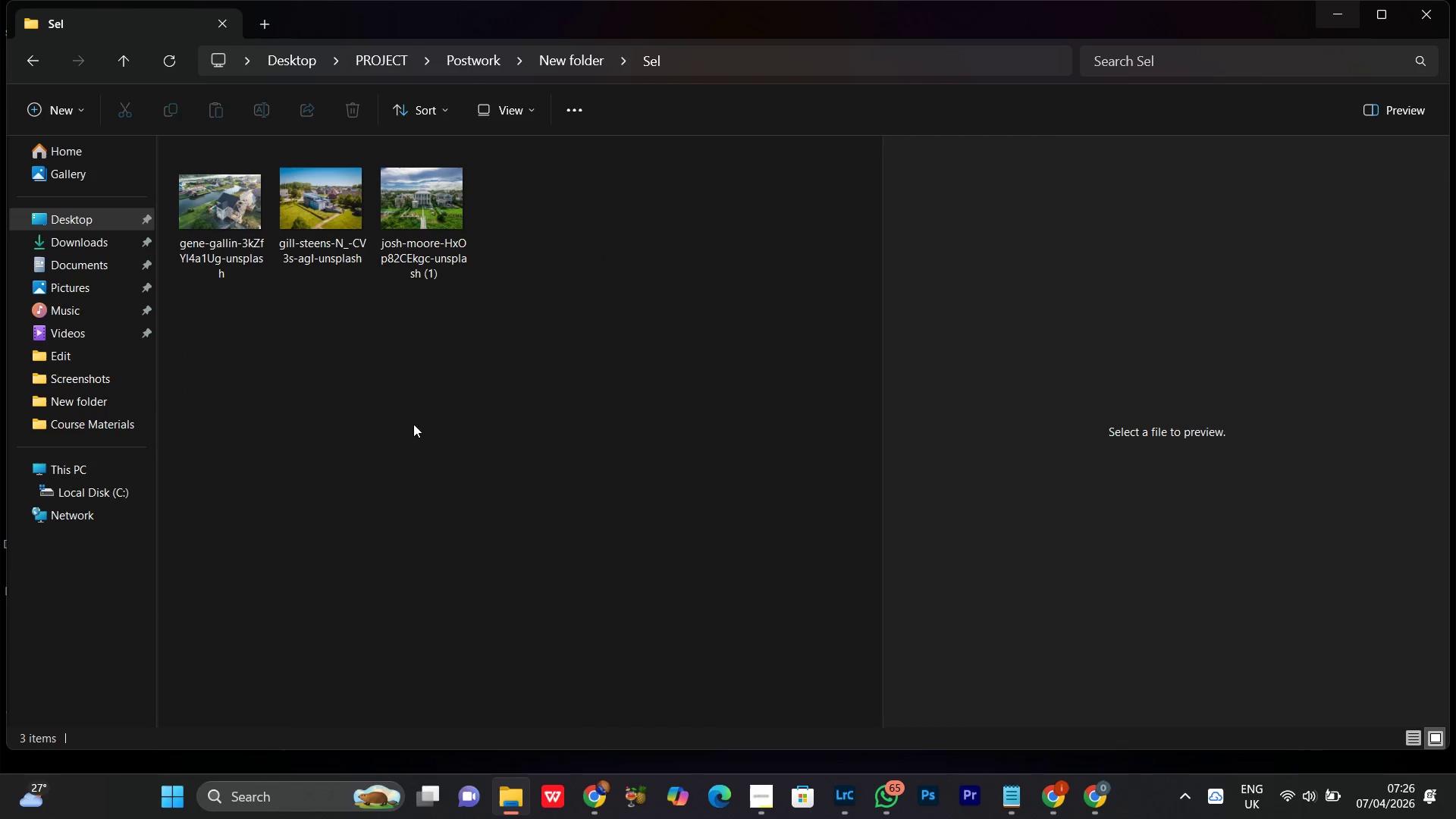 
left_click_drag(start_coordinate=[443, 396], to_coordinate=[443, 374])
 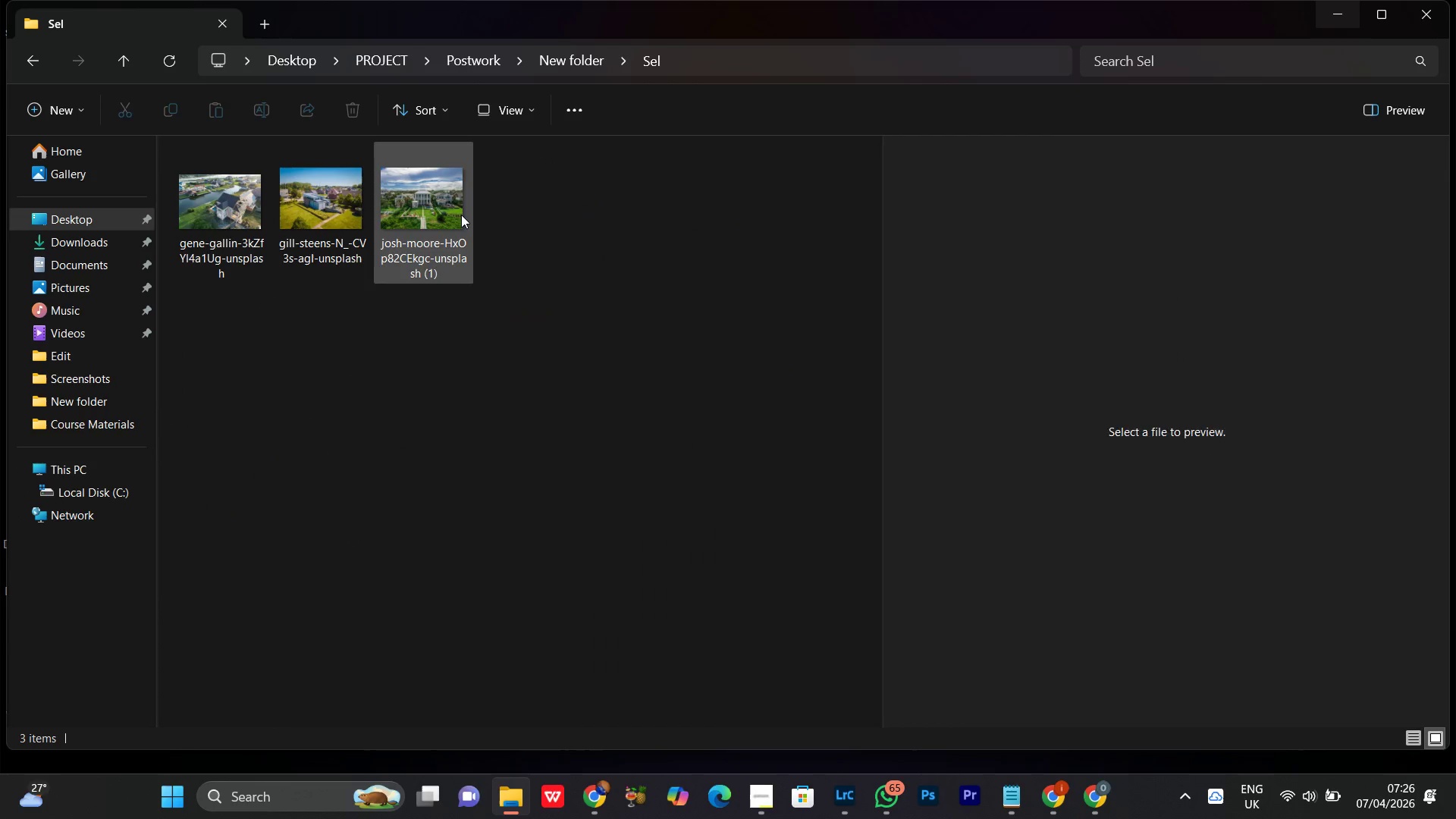 
double_click([461, 215])
 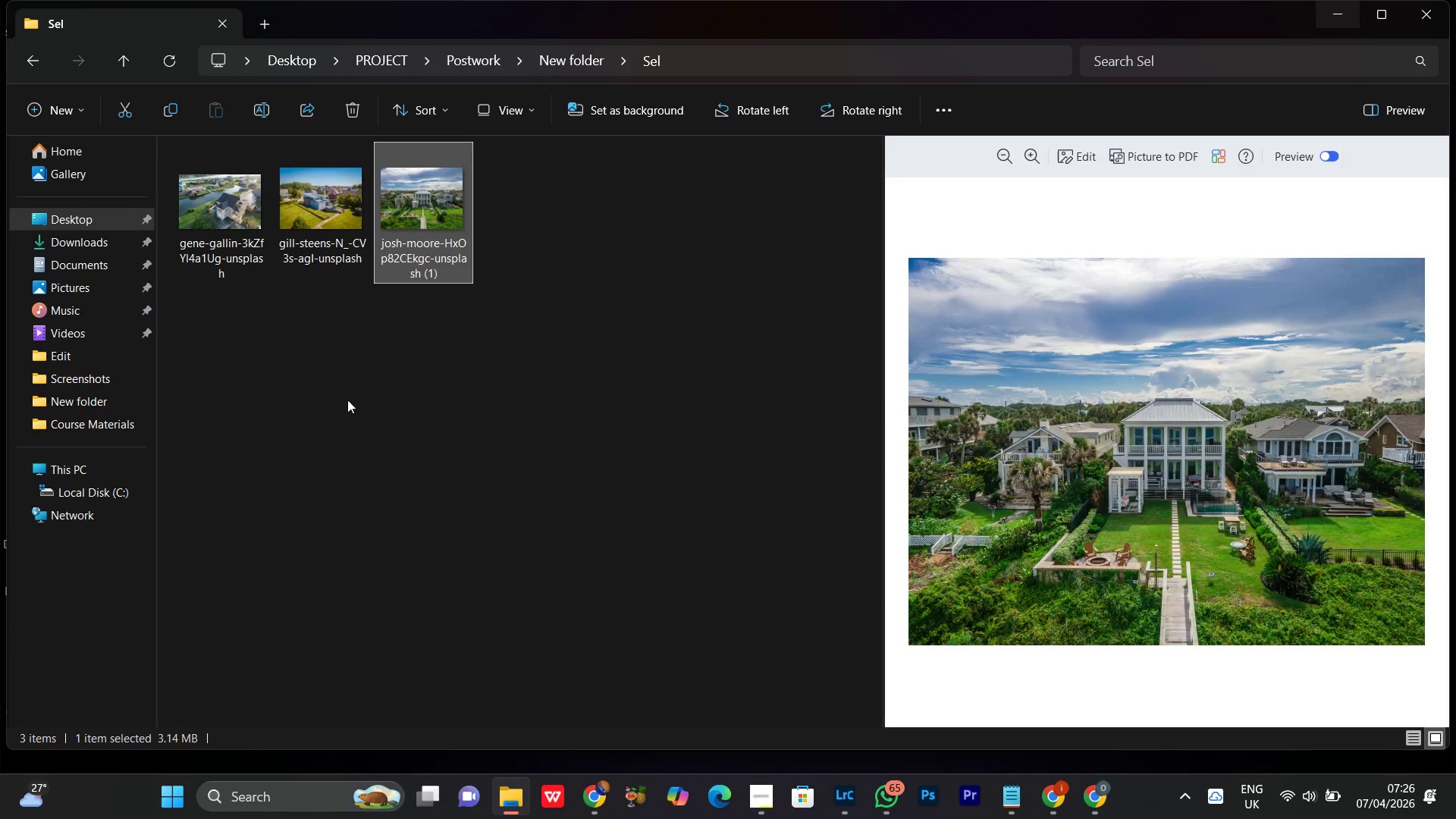 
left_click_drag(start_coordinate=[347, 400], to_coordinate=[344, 390])
 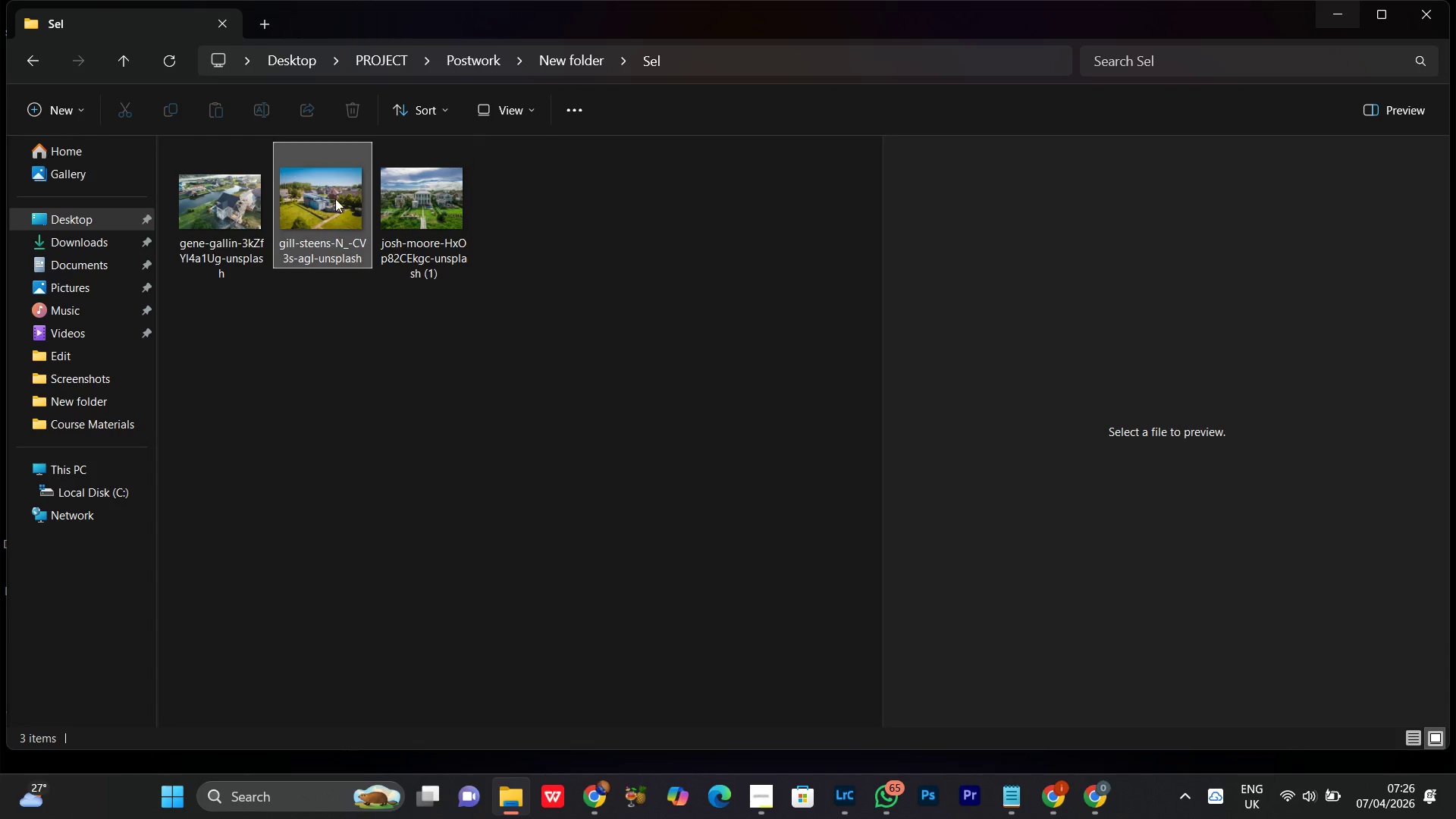 
double_click([335, 199])
 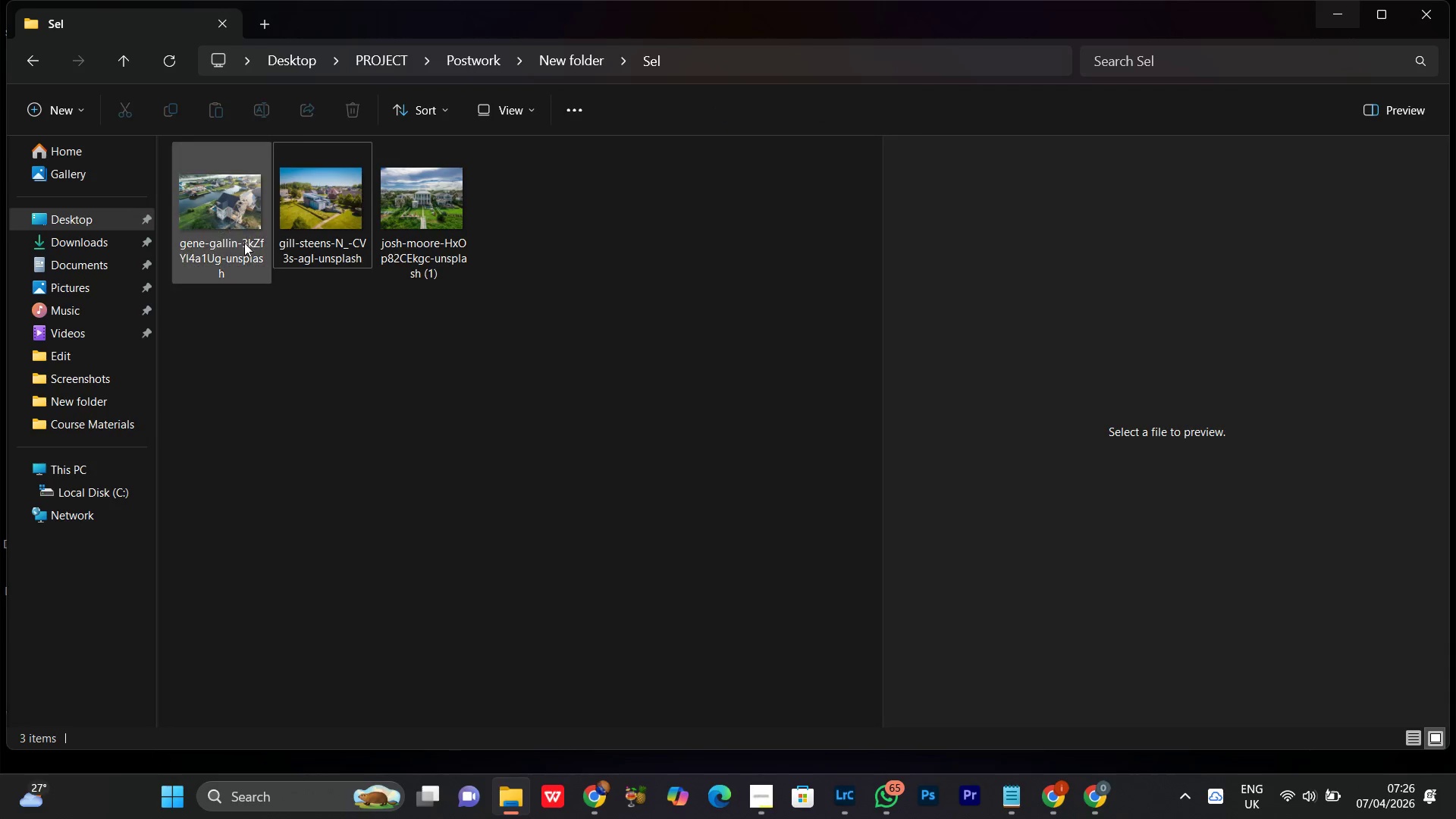 
double_click([233, 199])
 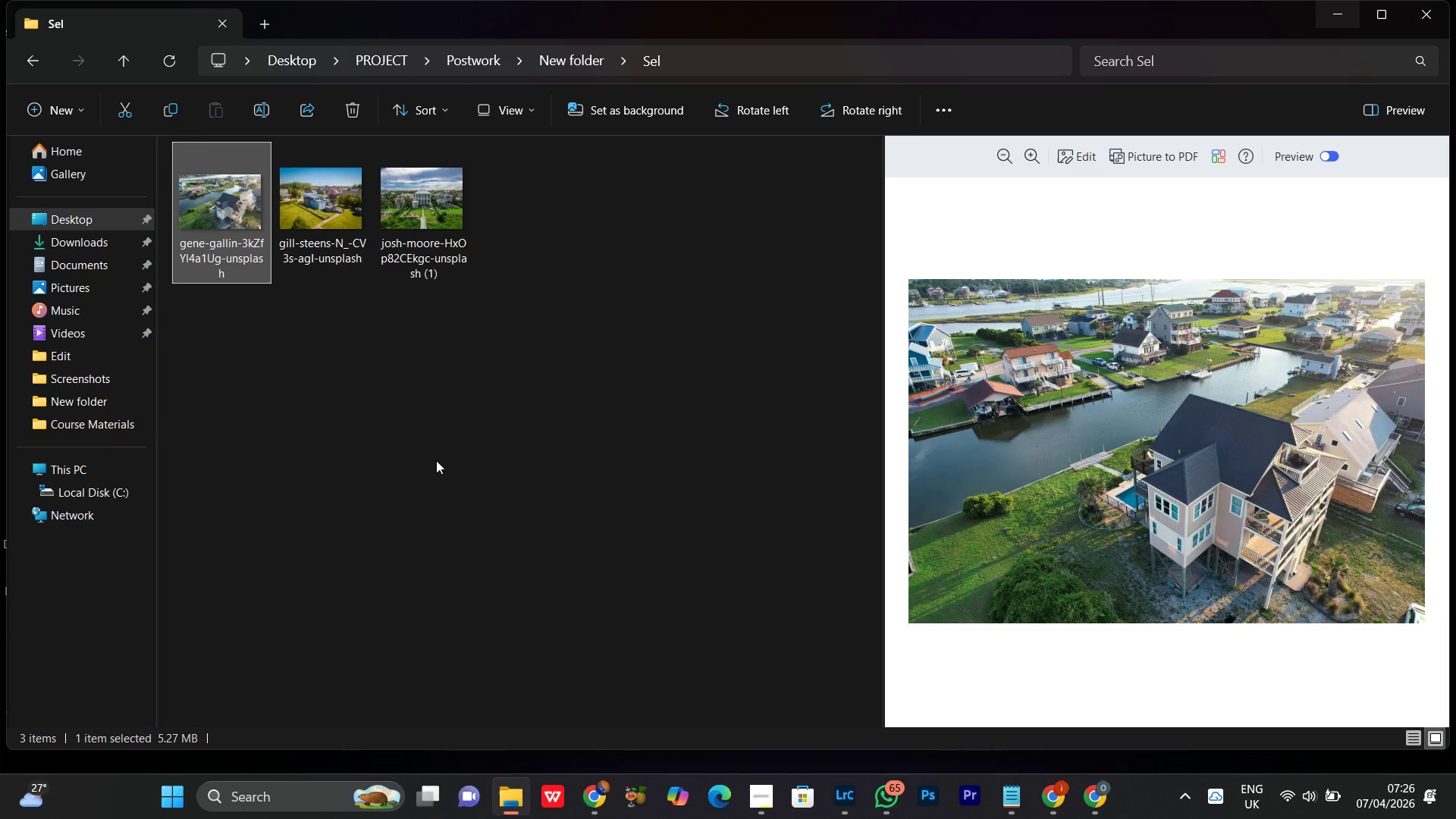 
left_click([436, 461])
 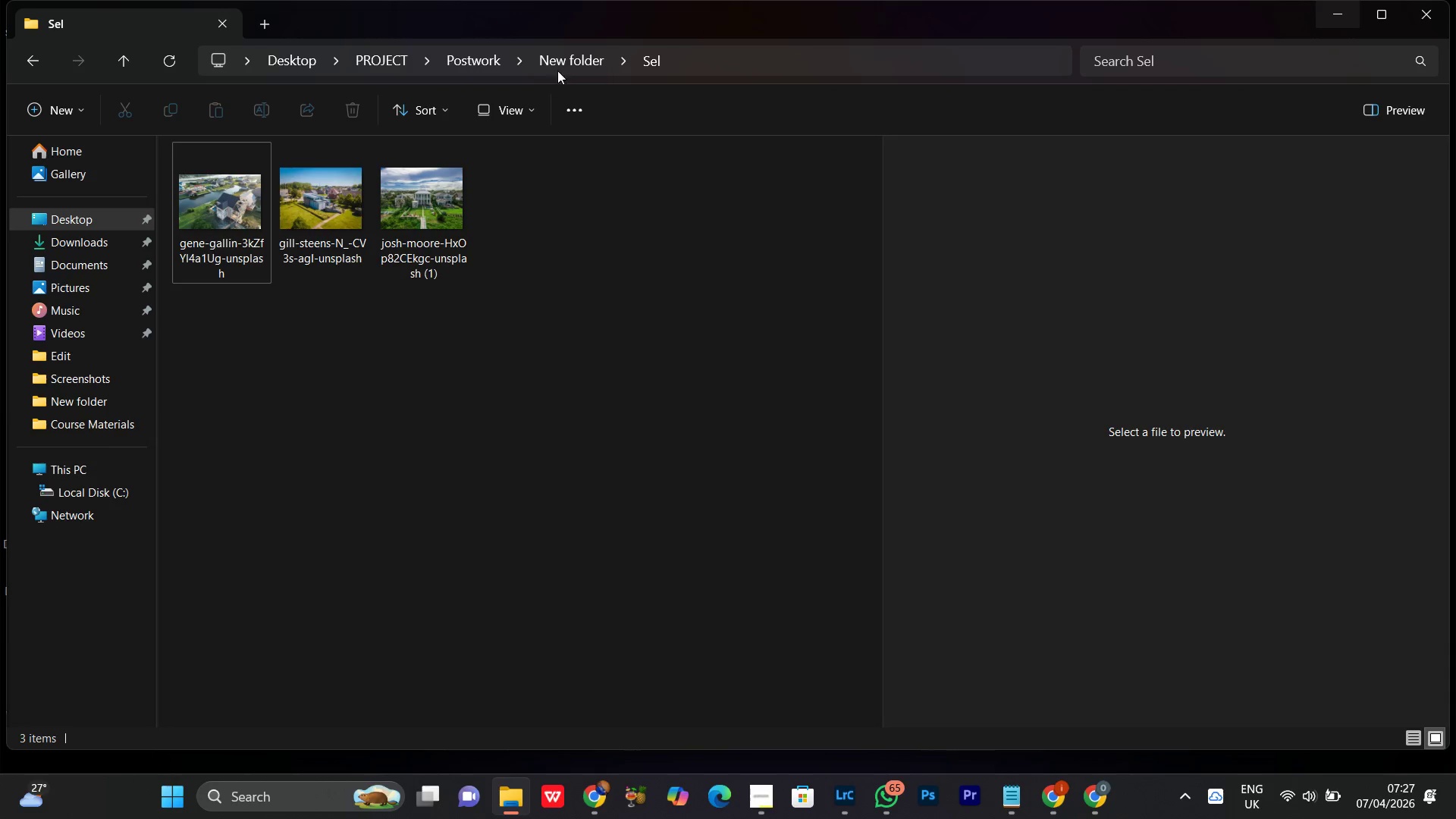 
left_click([563, 64])
 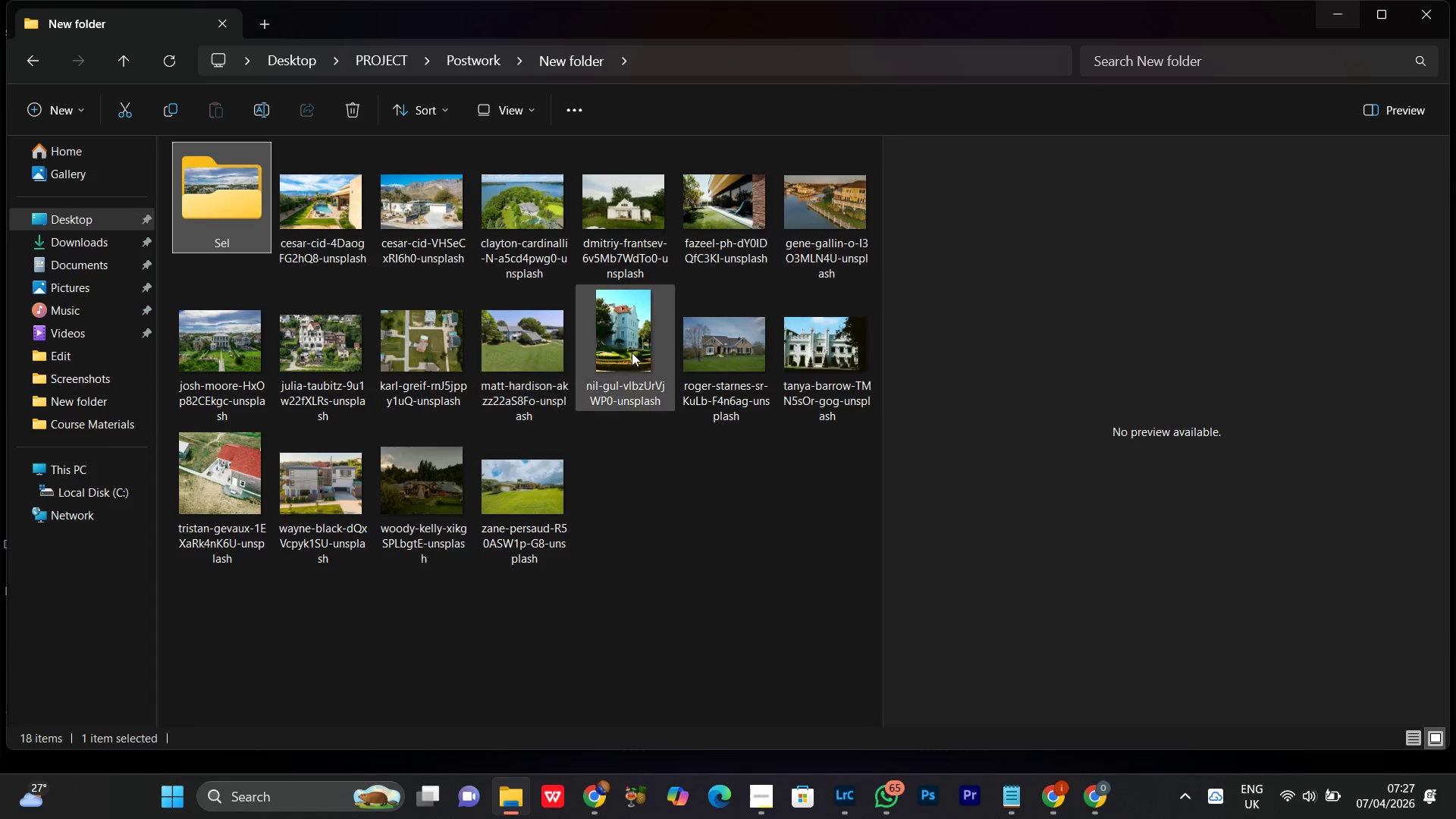 
left_click([711, 353])
 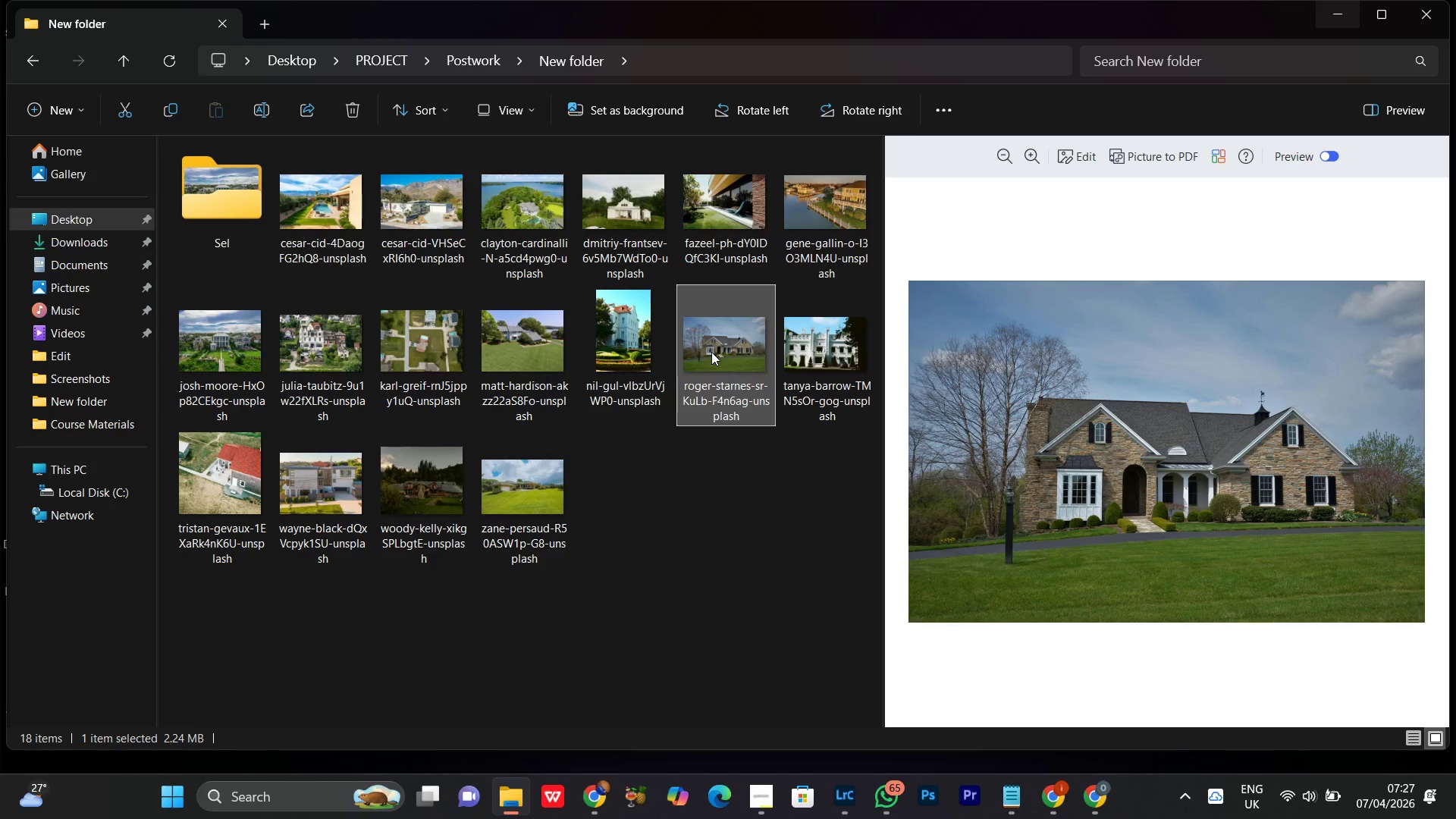 
right_click([711, 352])
 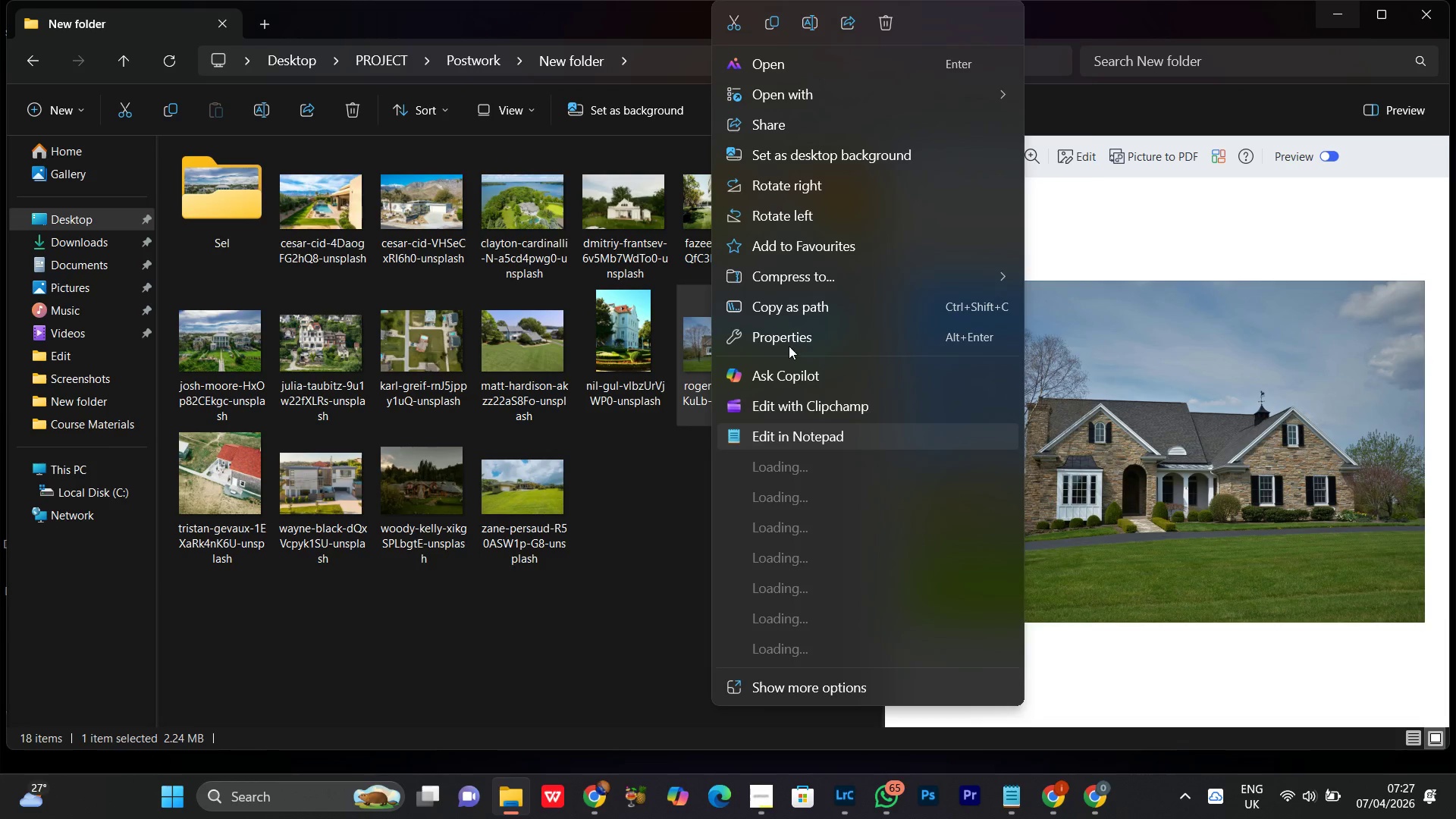 
left_click([758, 340])
 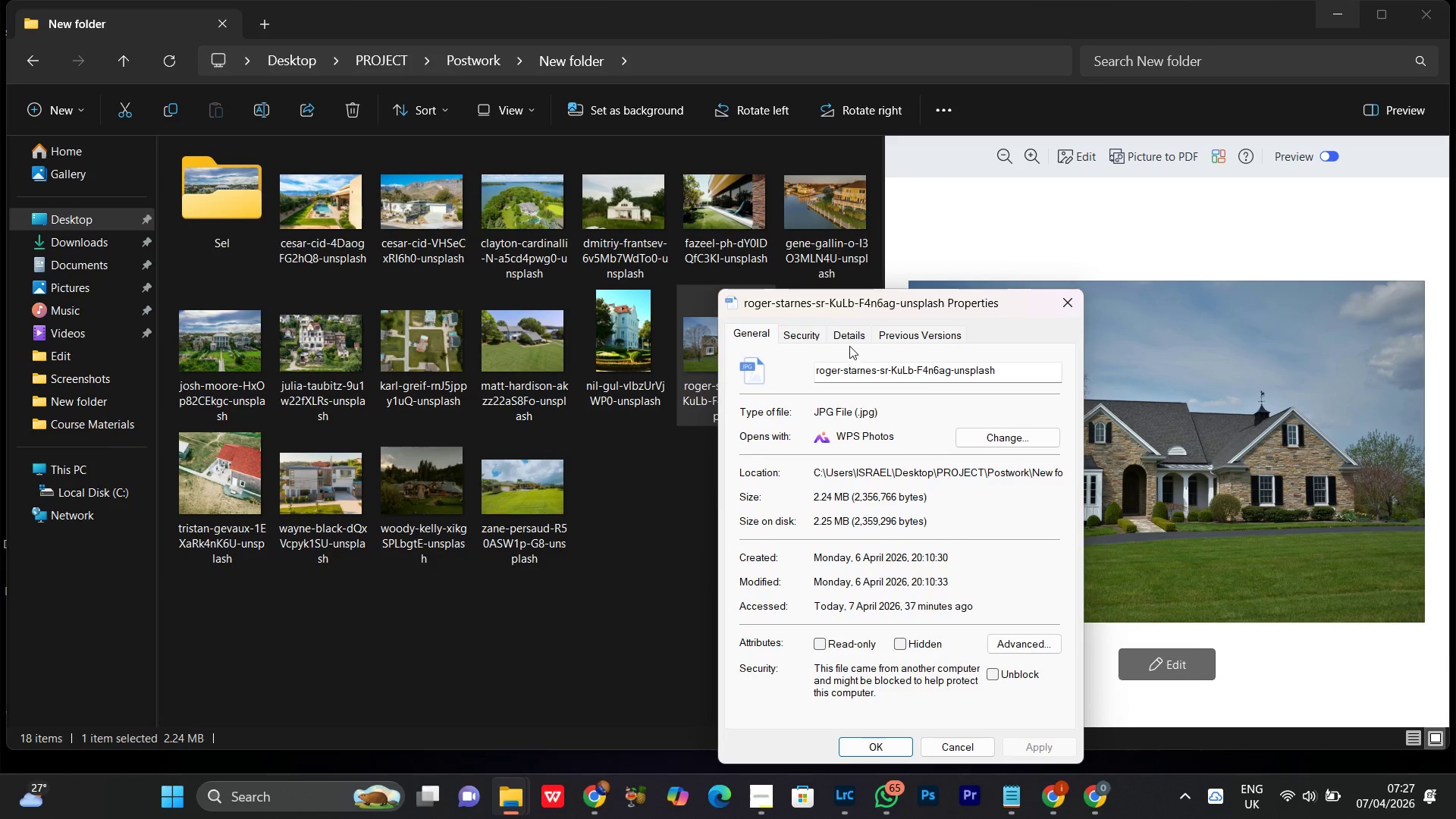 
double_click([851, 337])
 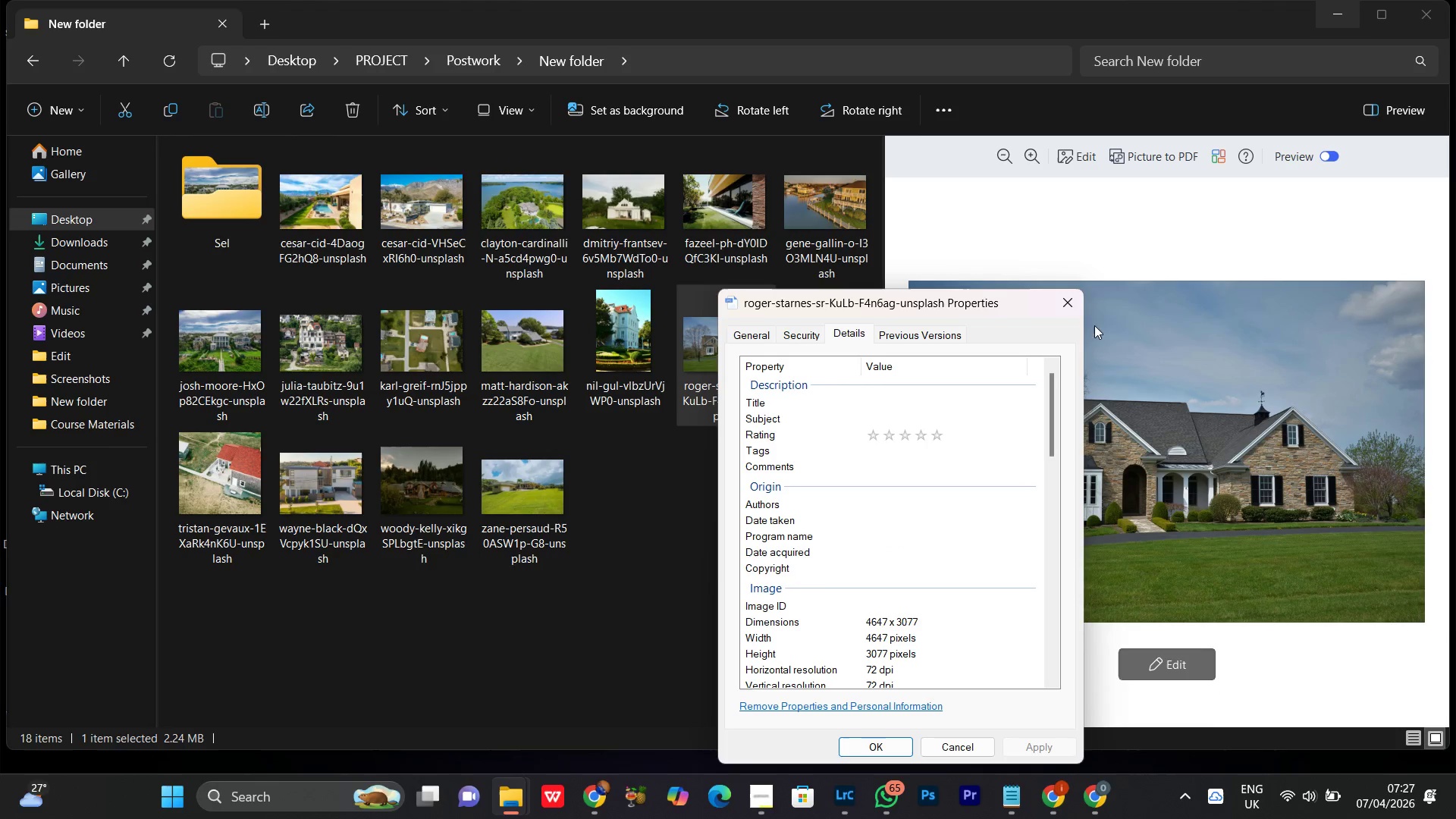 
left_click([1065, 303])
 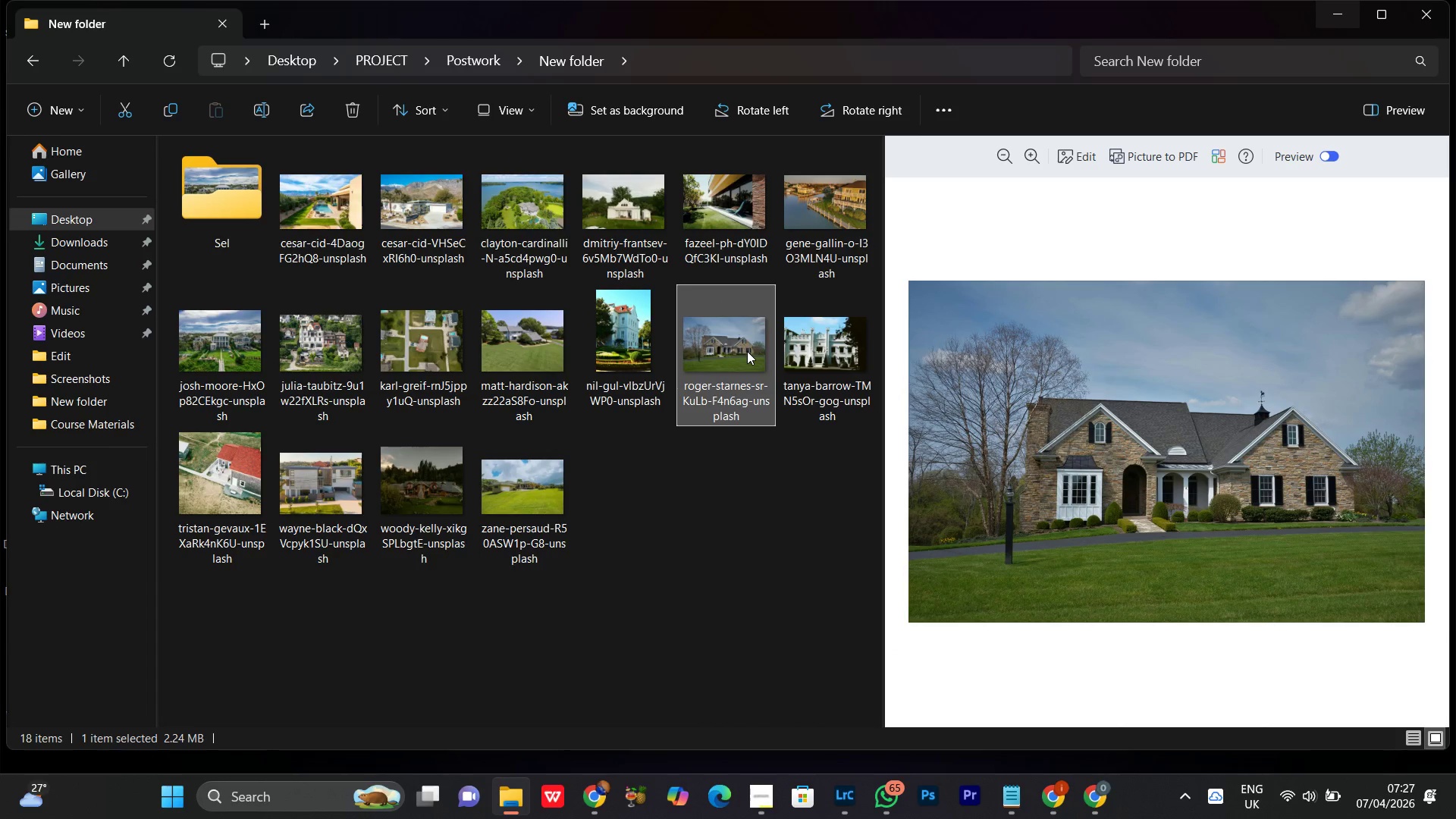 
left_click_drag(start_coordinate=[745, 353], to_coordinate=[177, 155])
 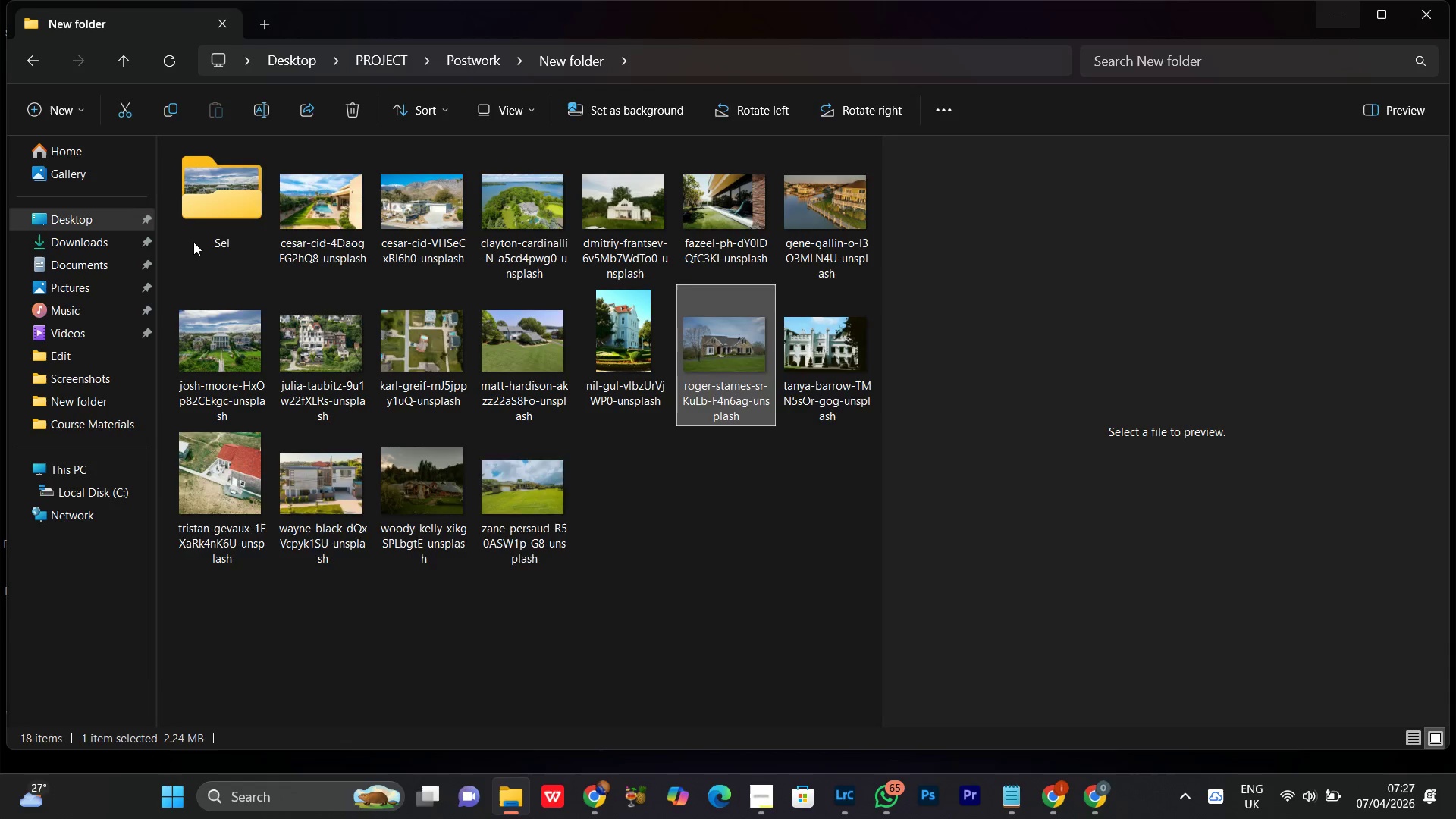 
mouse_move([201, 222])
 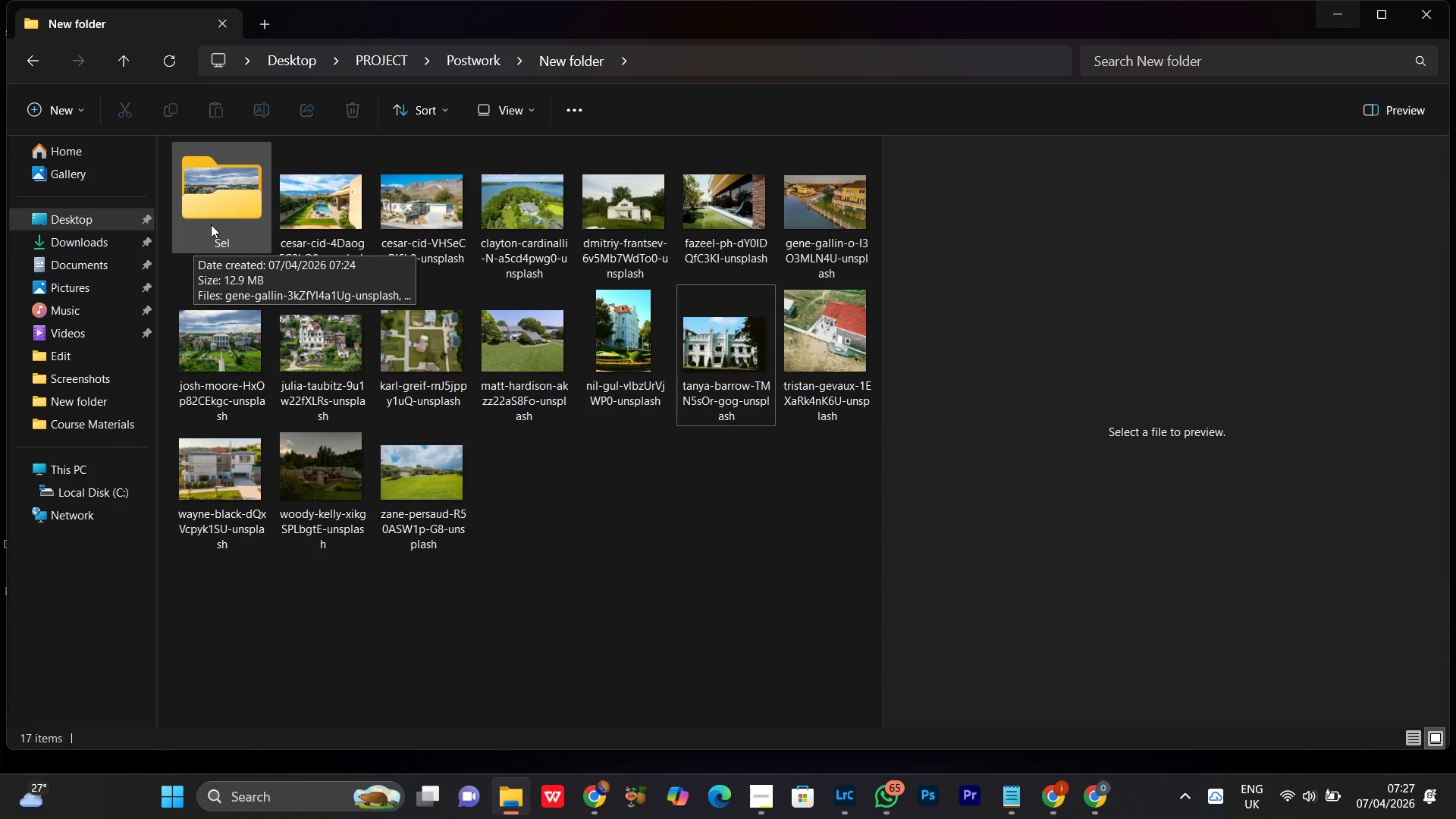 
double_click([211, 224])
 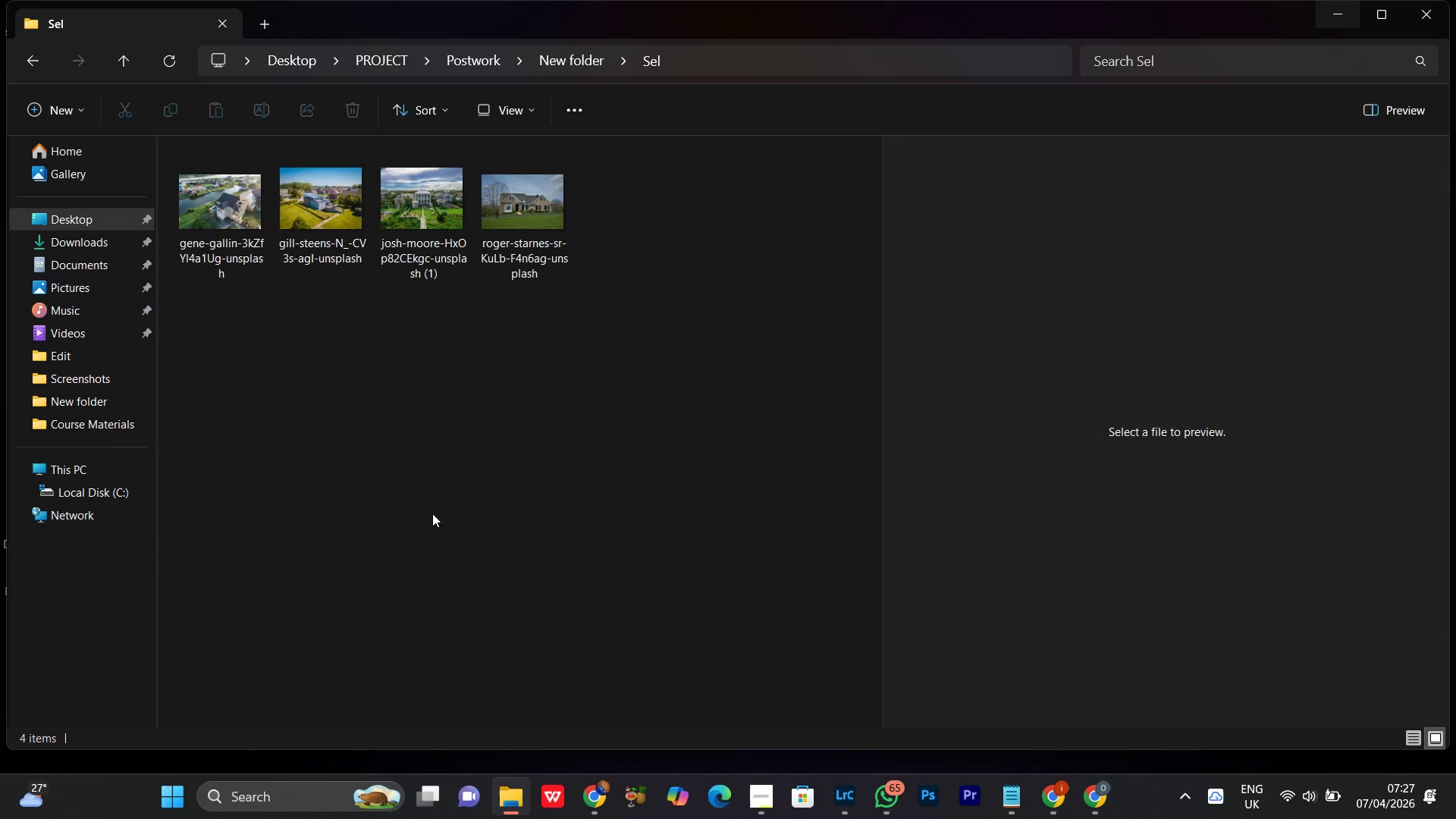 
left_click([432, 489])
 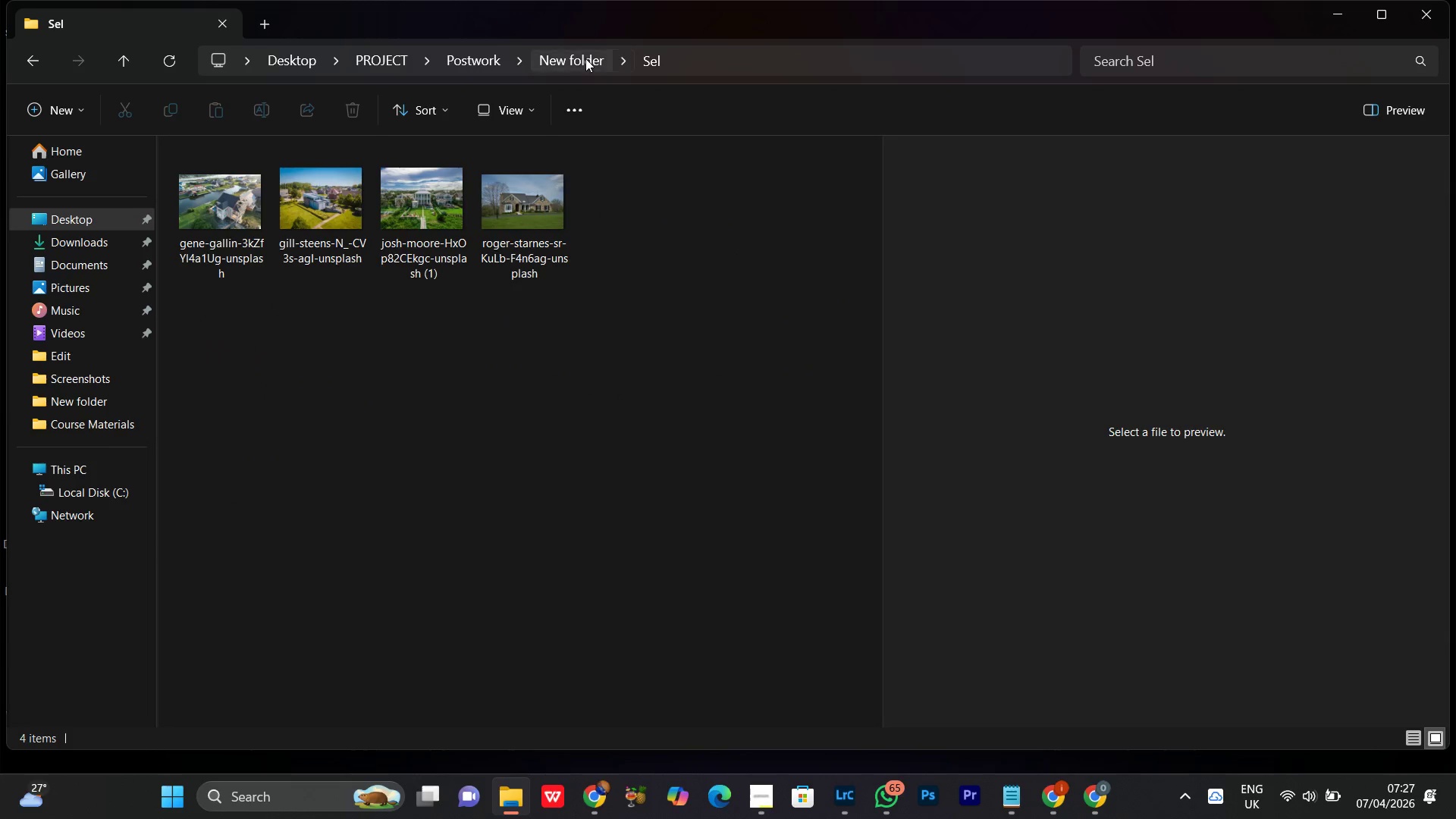 
left_click([585, 58])
 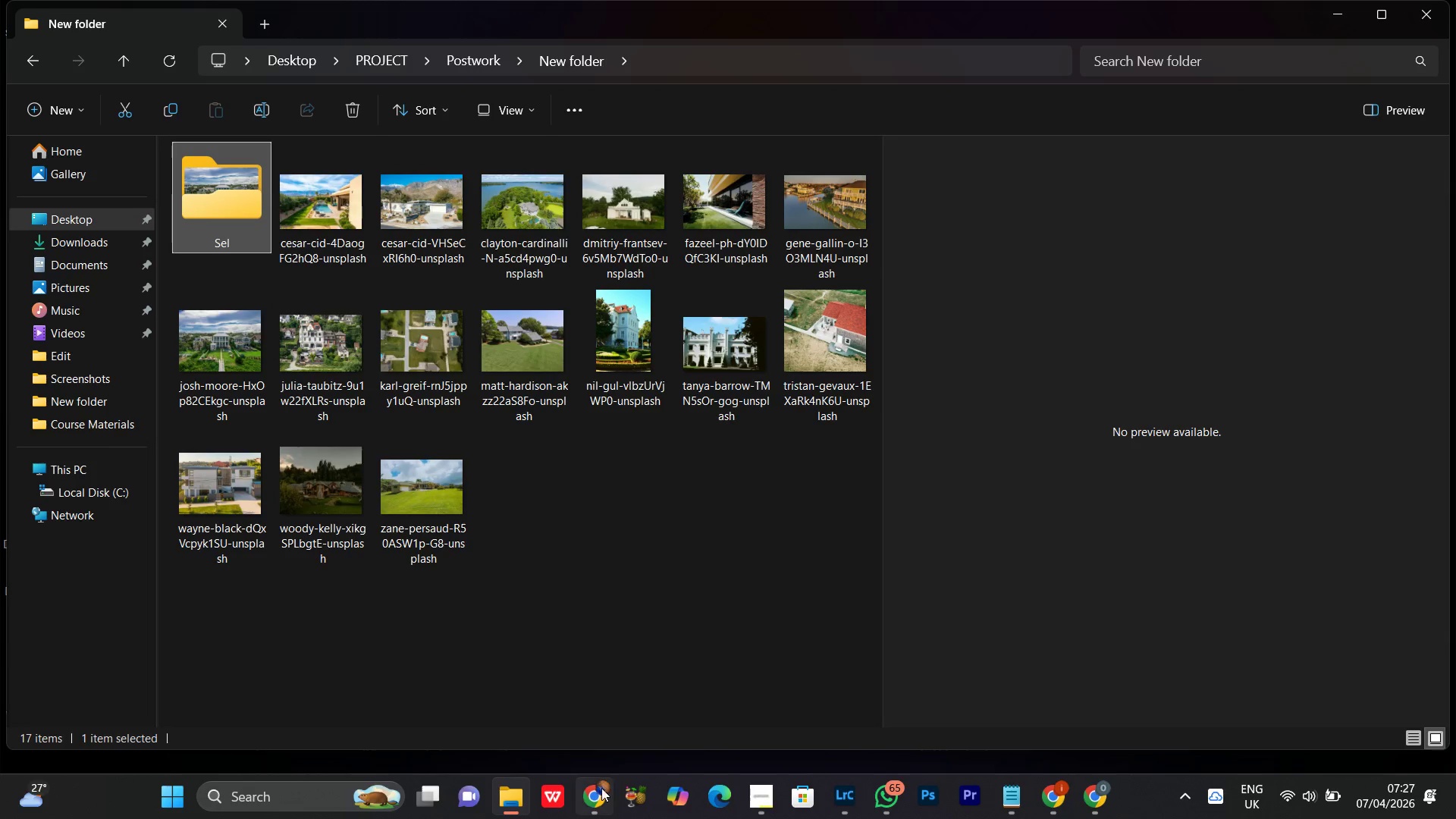 
left_click([601, 814])
 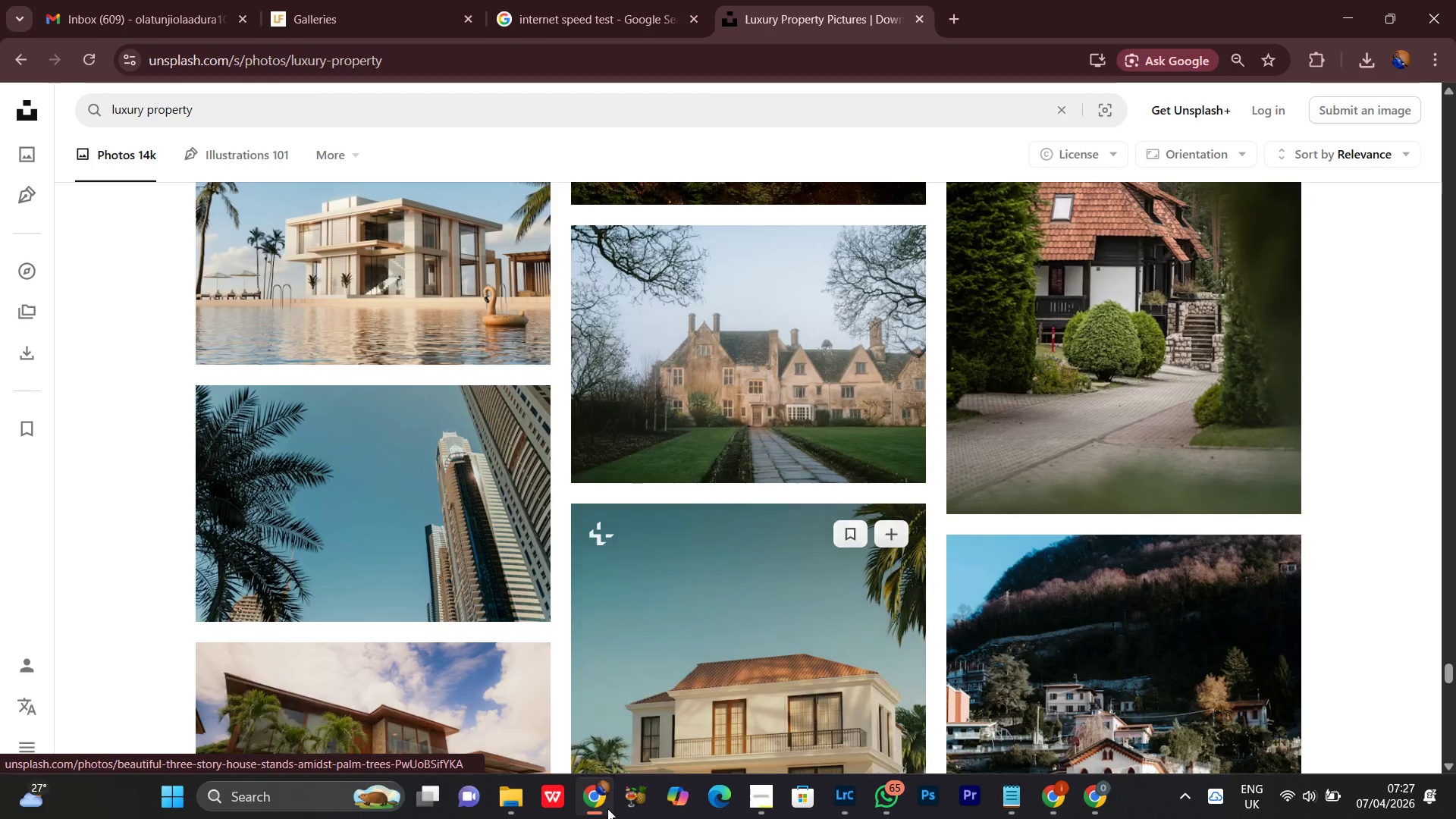 
left_click([604, 799])
 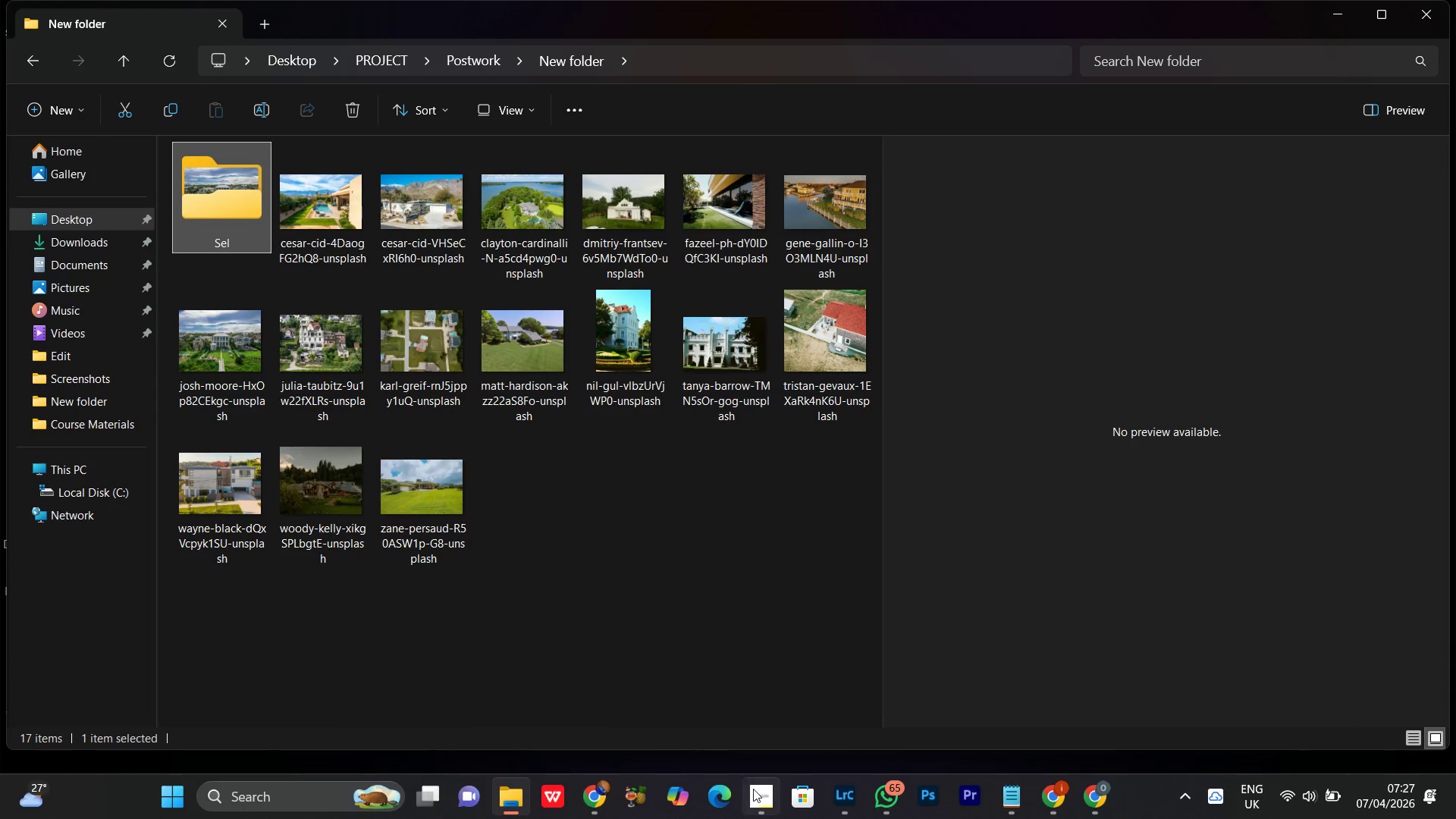 
left_click([754, 792])